 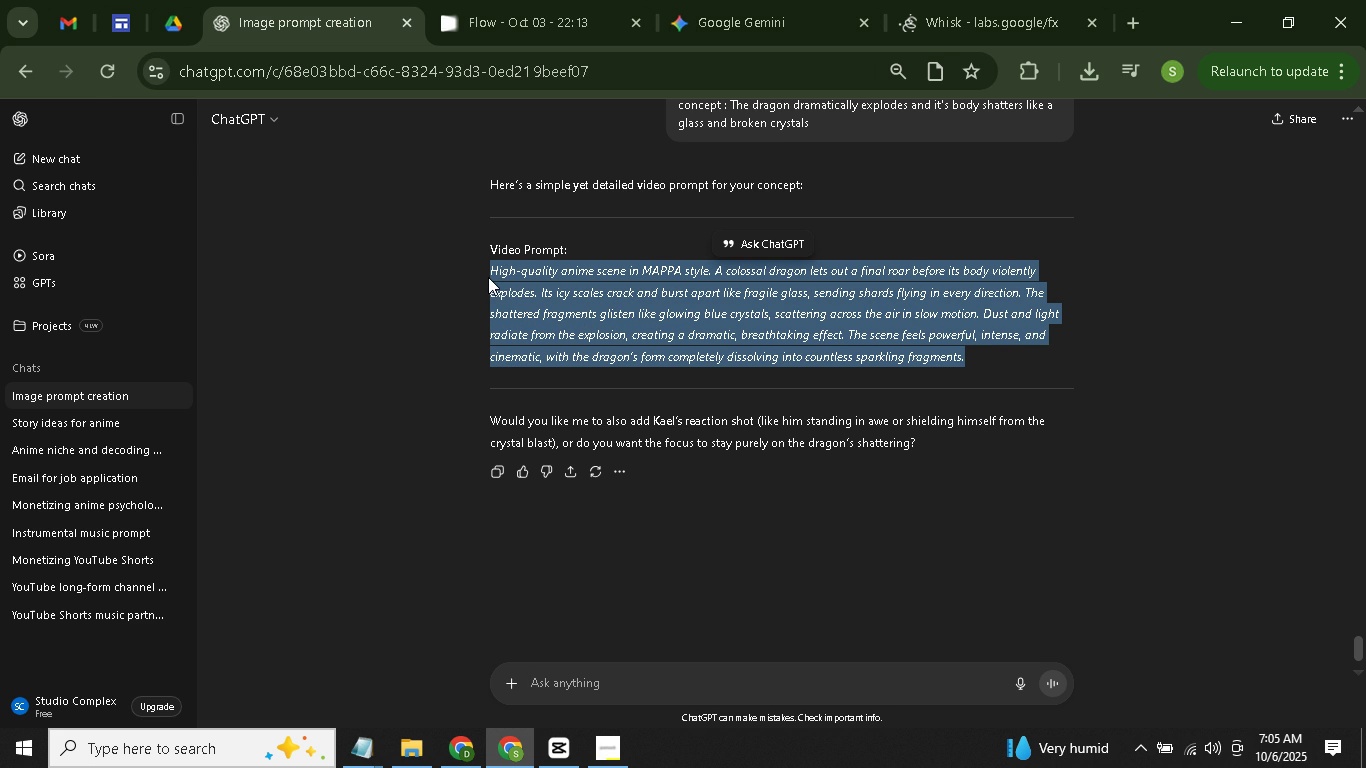 
key(Control+C)
 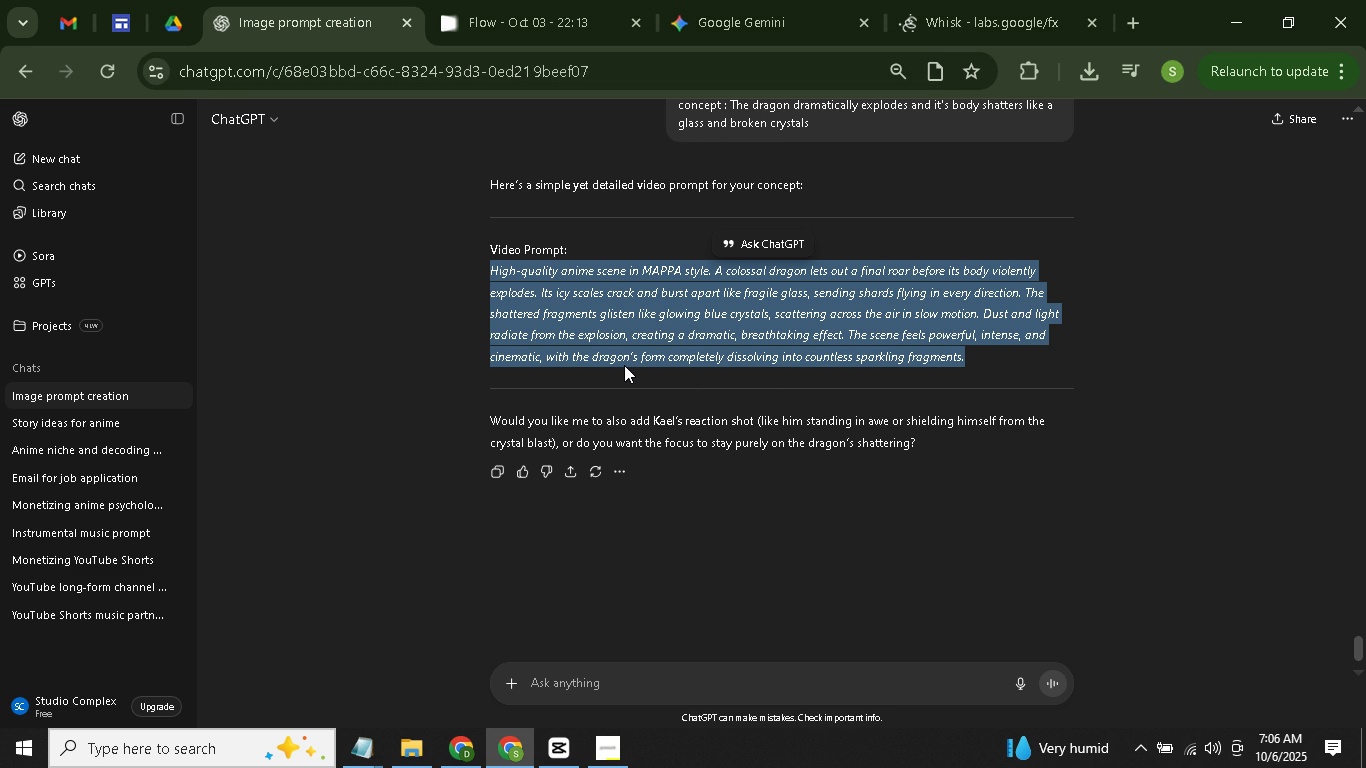 
wait(21.32)
 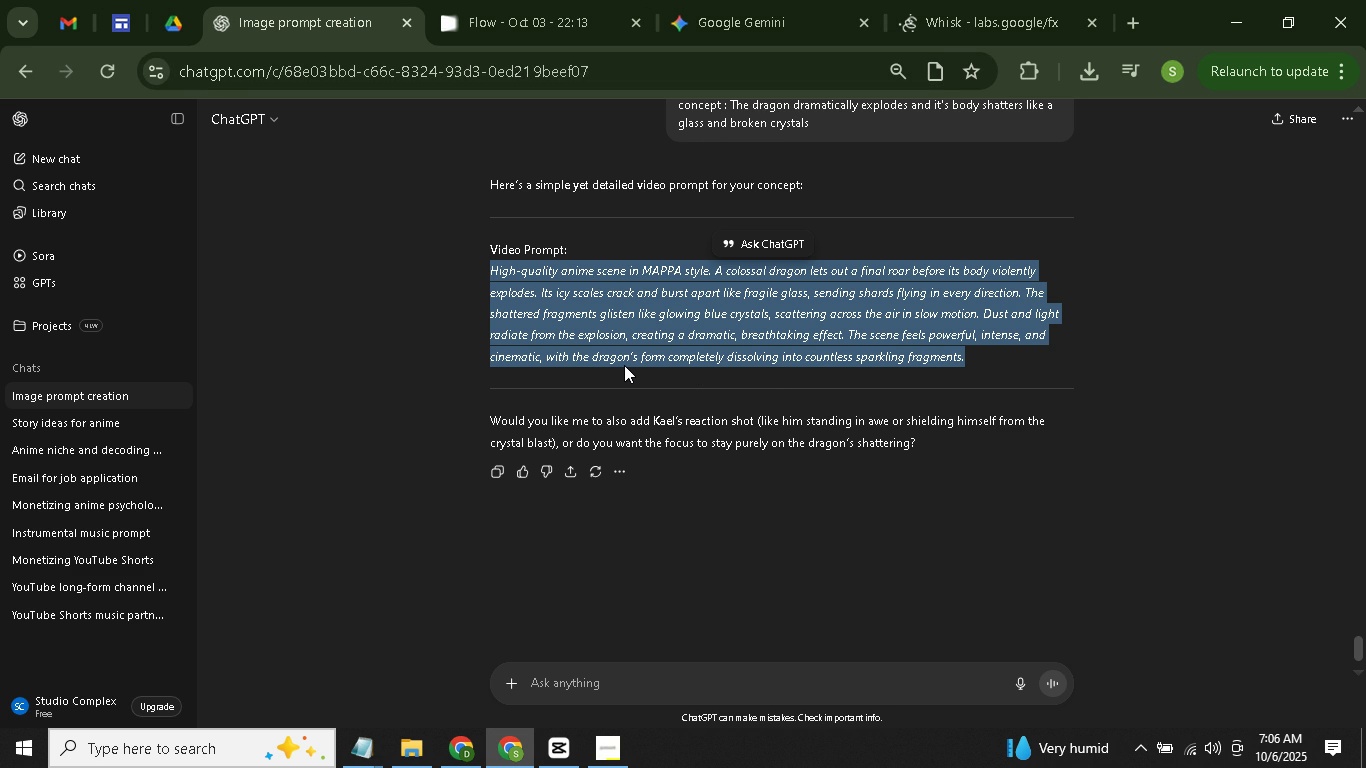 
left_click([577, 13])
 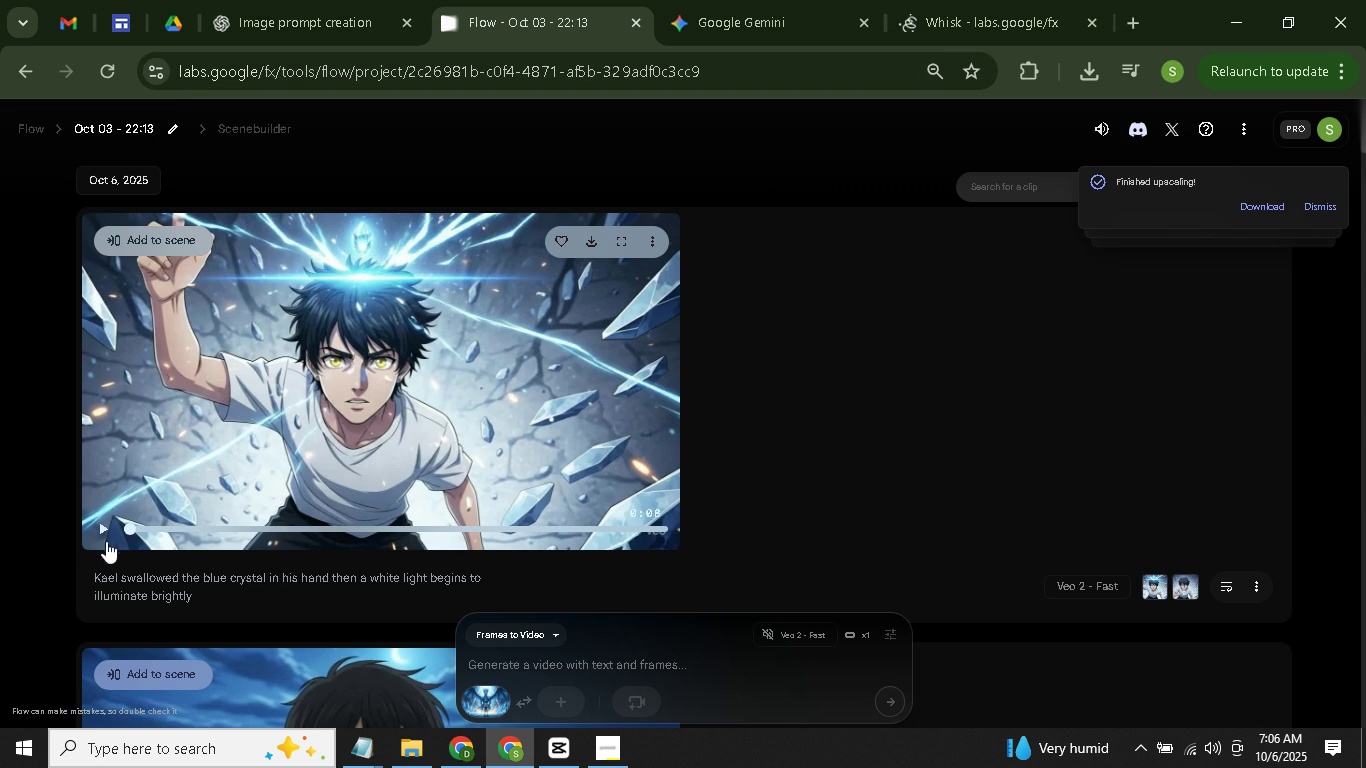 
left_click([104, 528])
 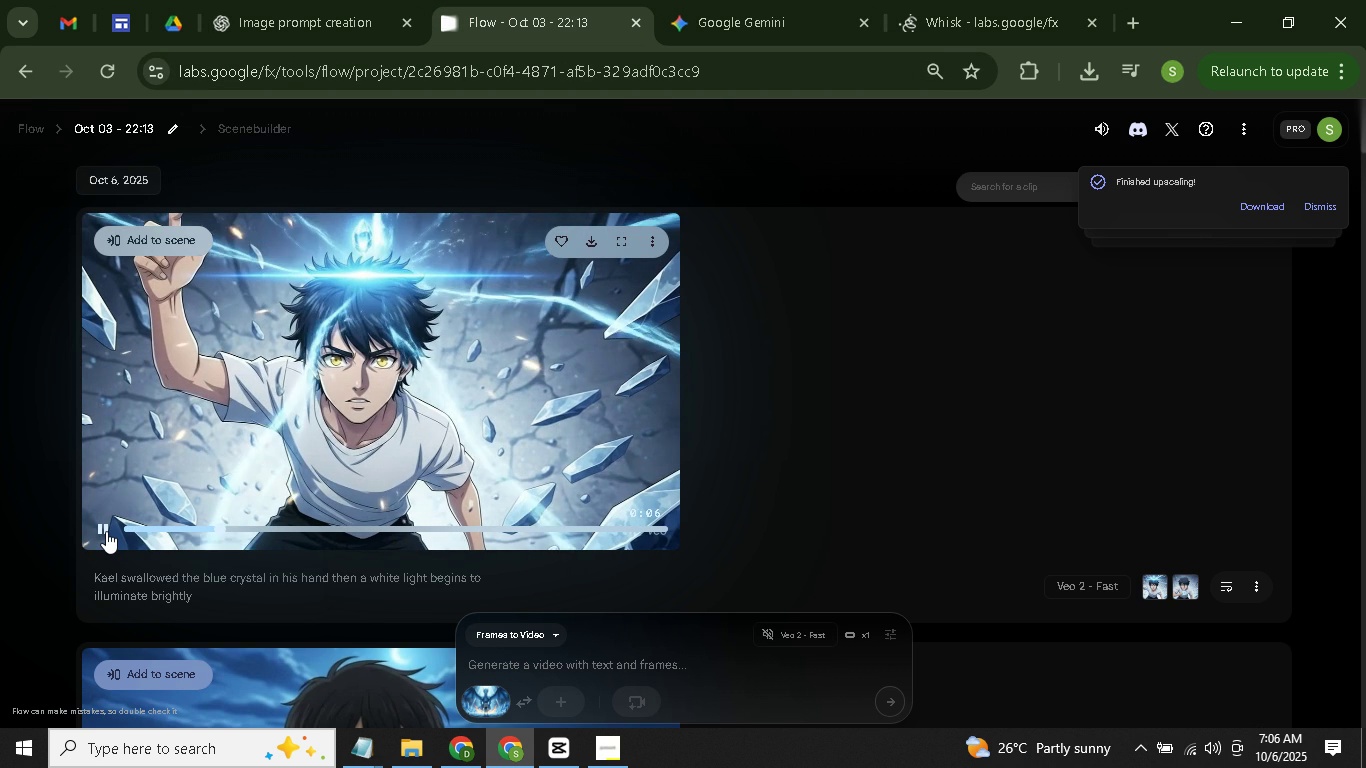 
wait(9.02)
 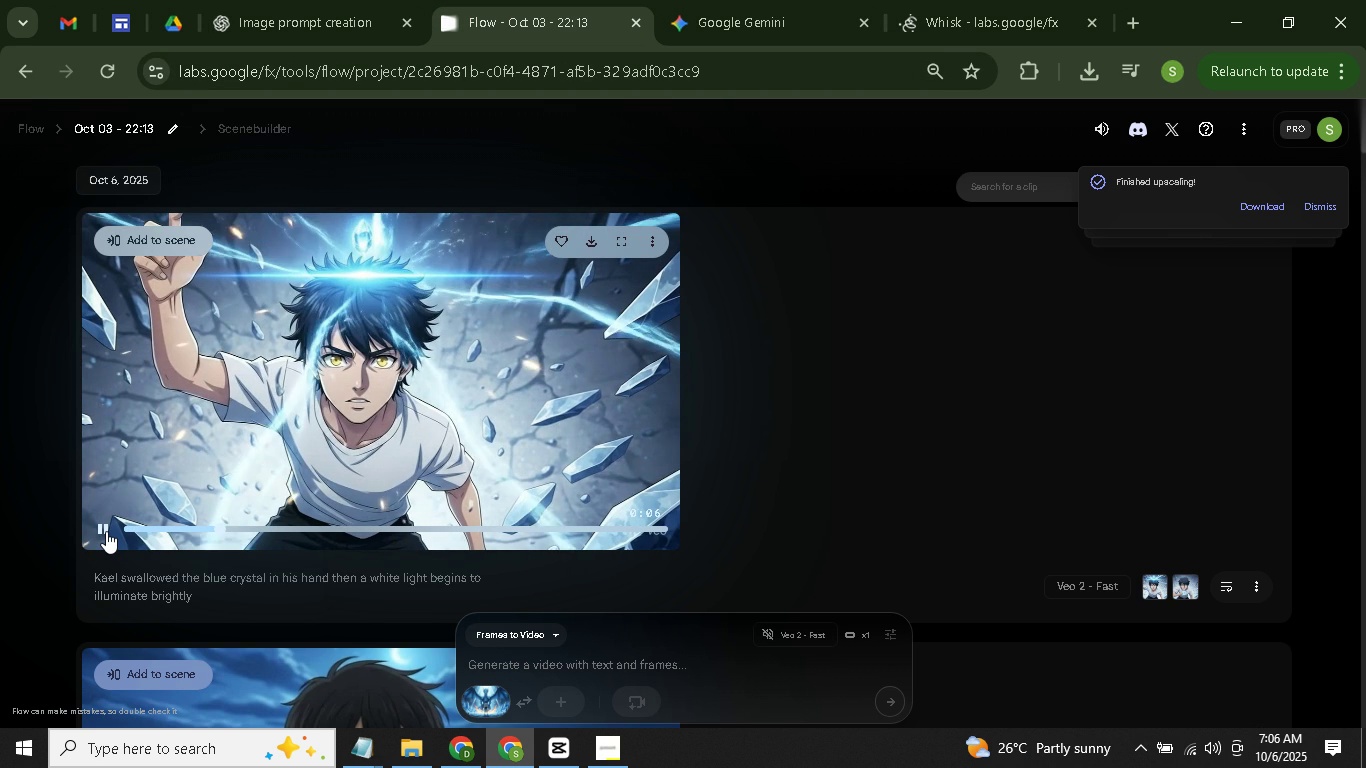 
left_click([567, 767])
 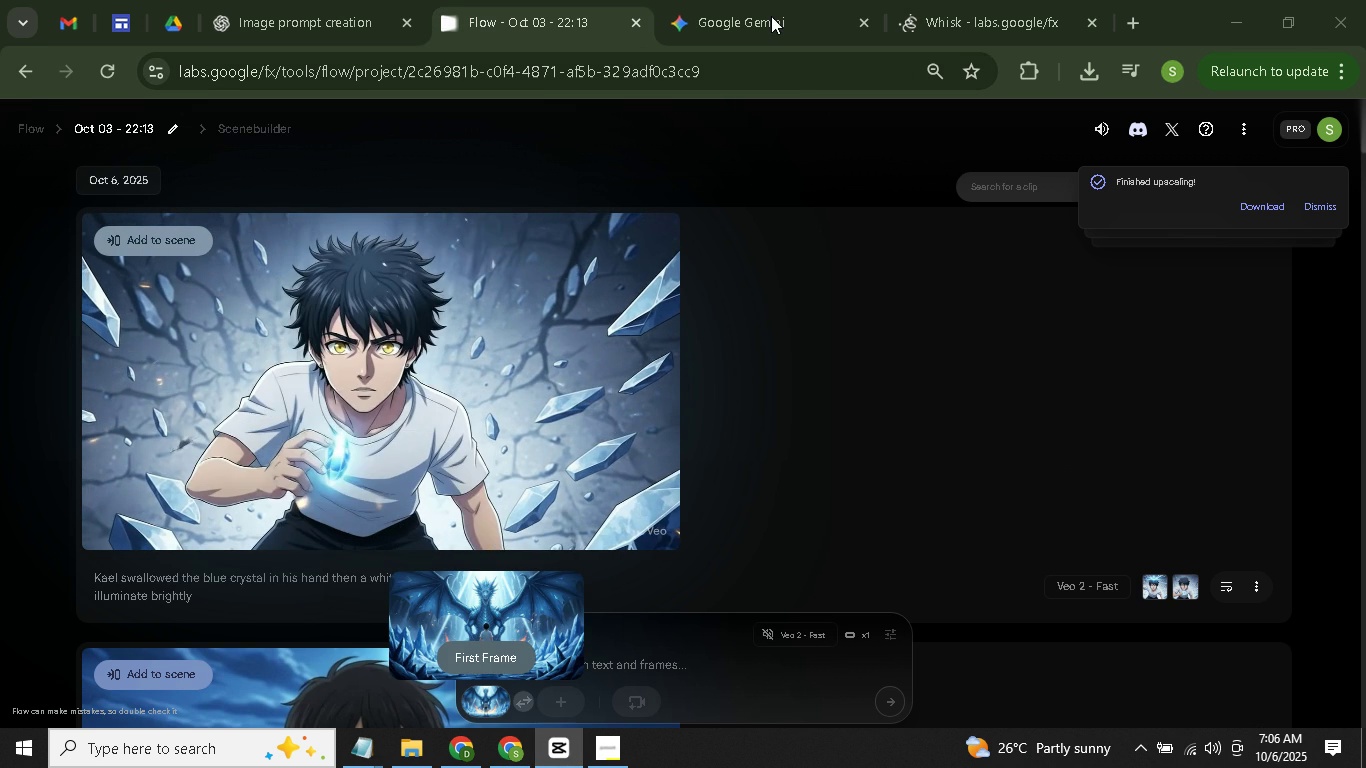 
left_click([990, 22])
 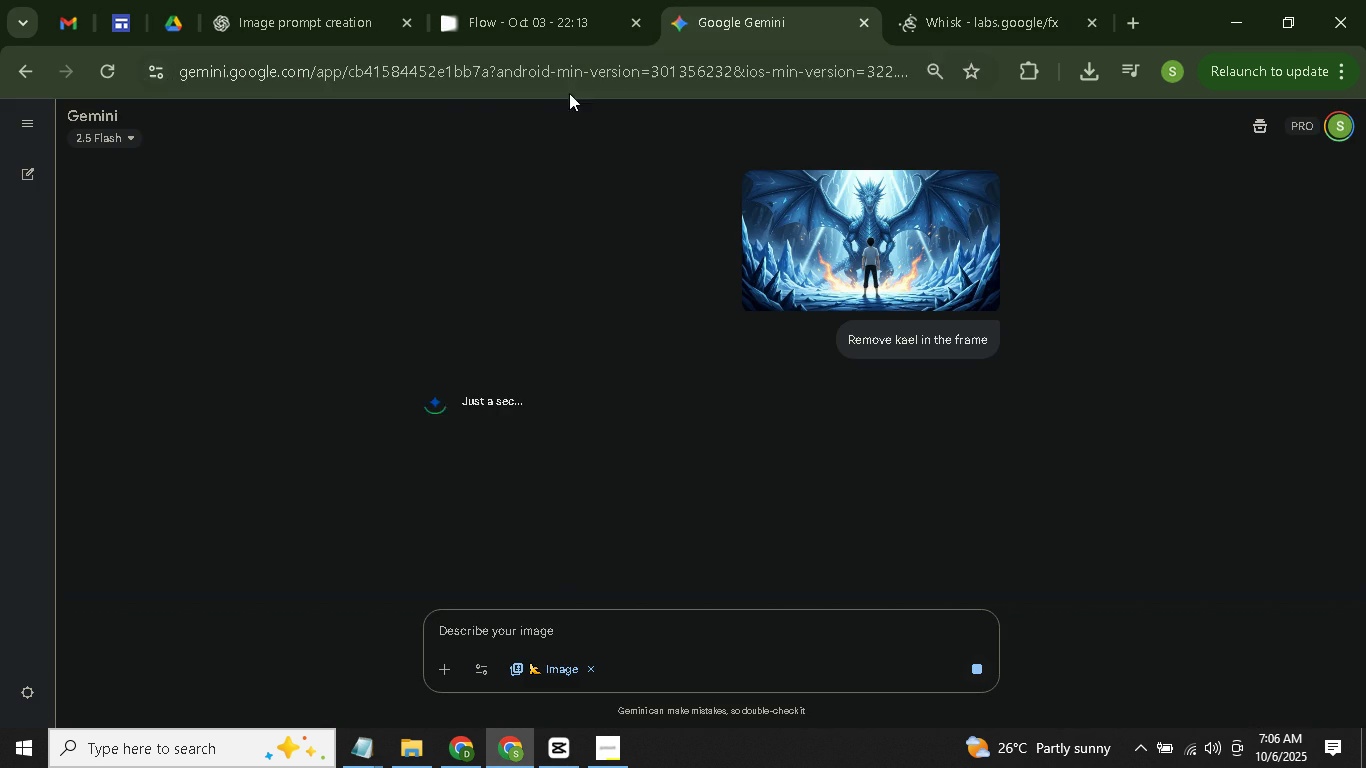 
wait(5.49)
 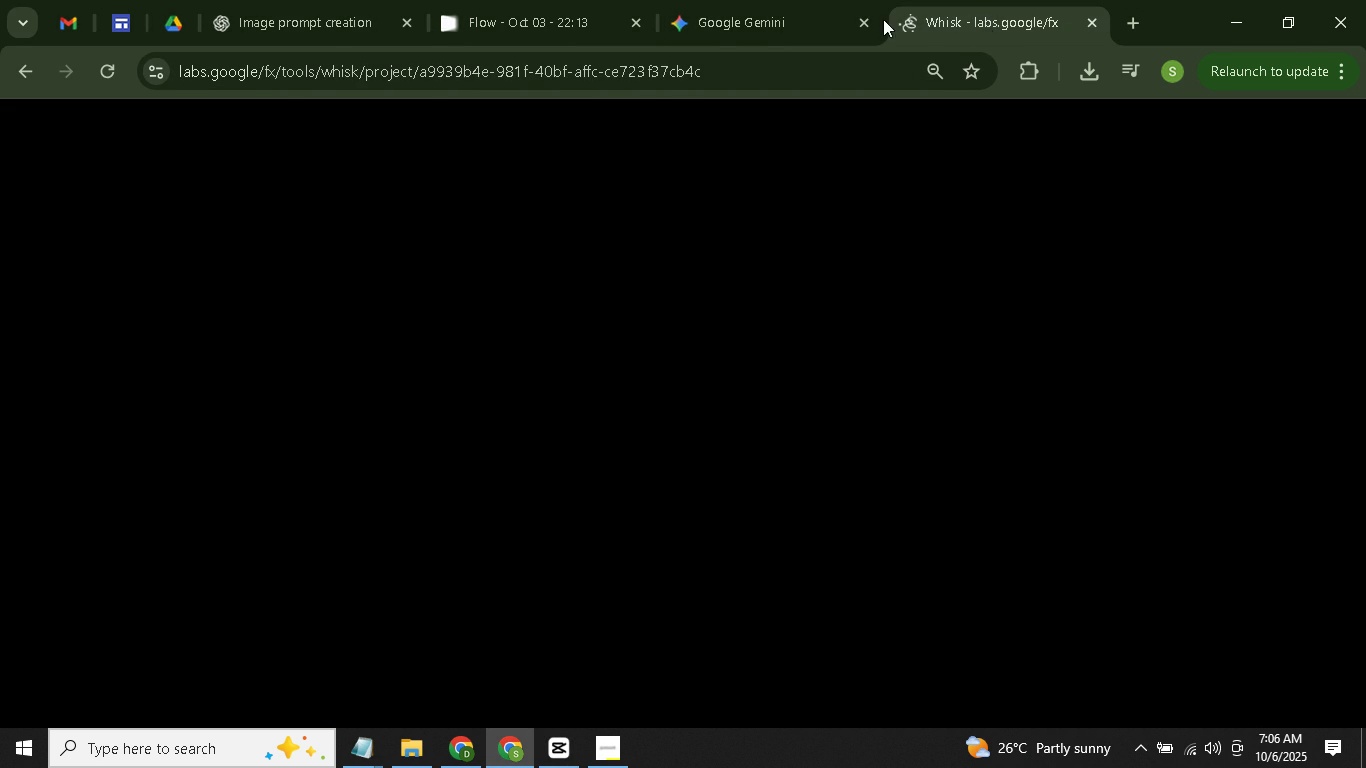 
left_click([347, 36])
 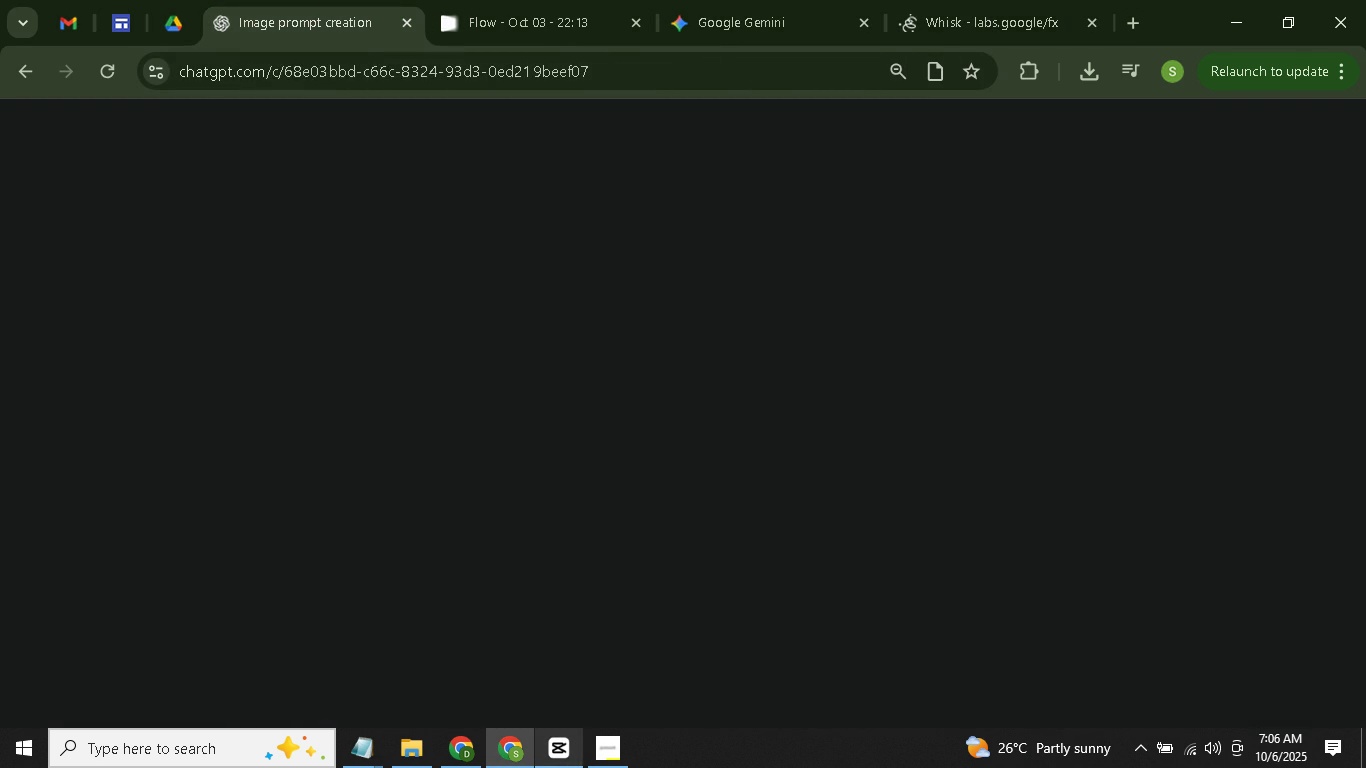 
left_click([609, 764])